 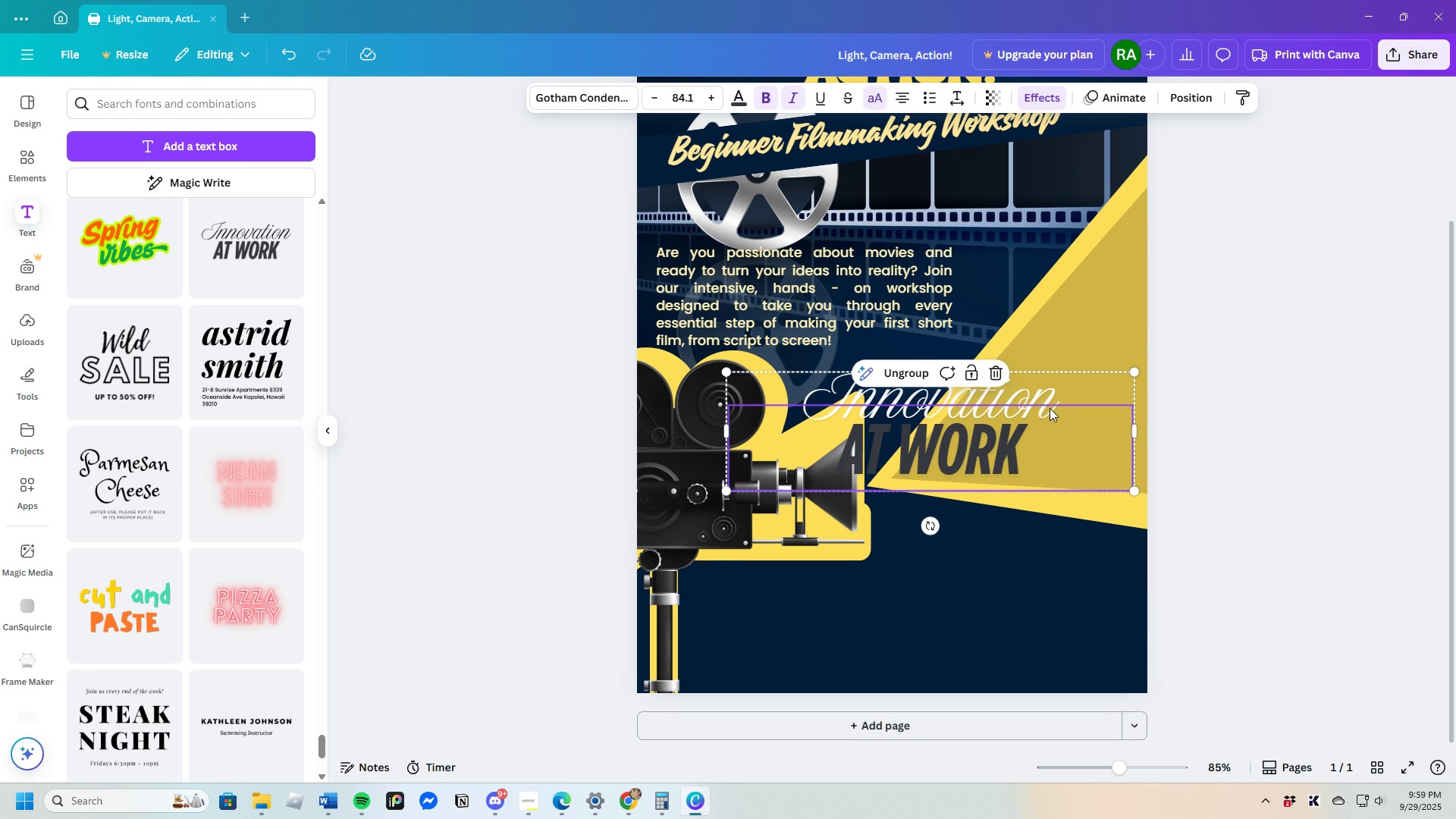 
left_click([1059, 385])
 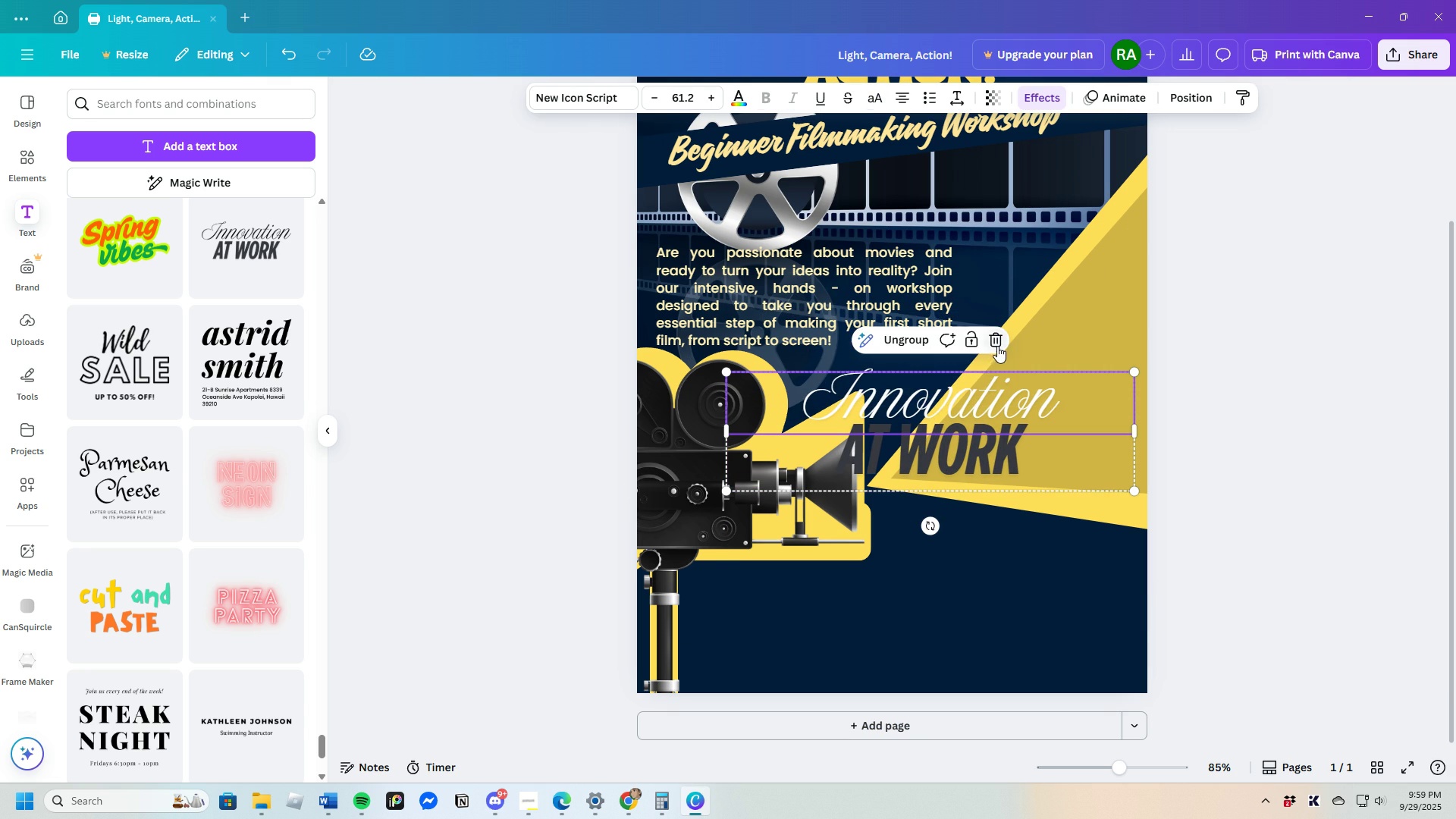 
left_click([994, 341])
 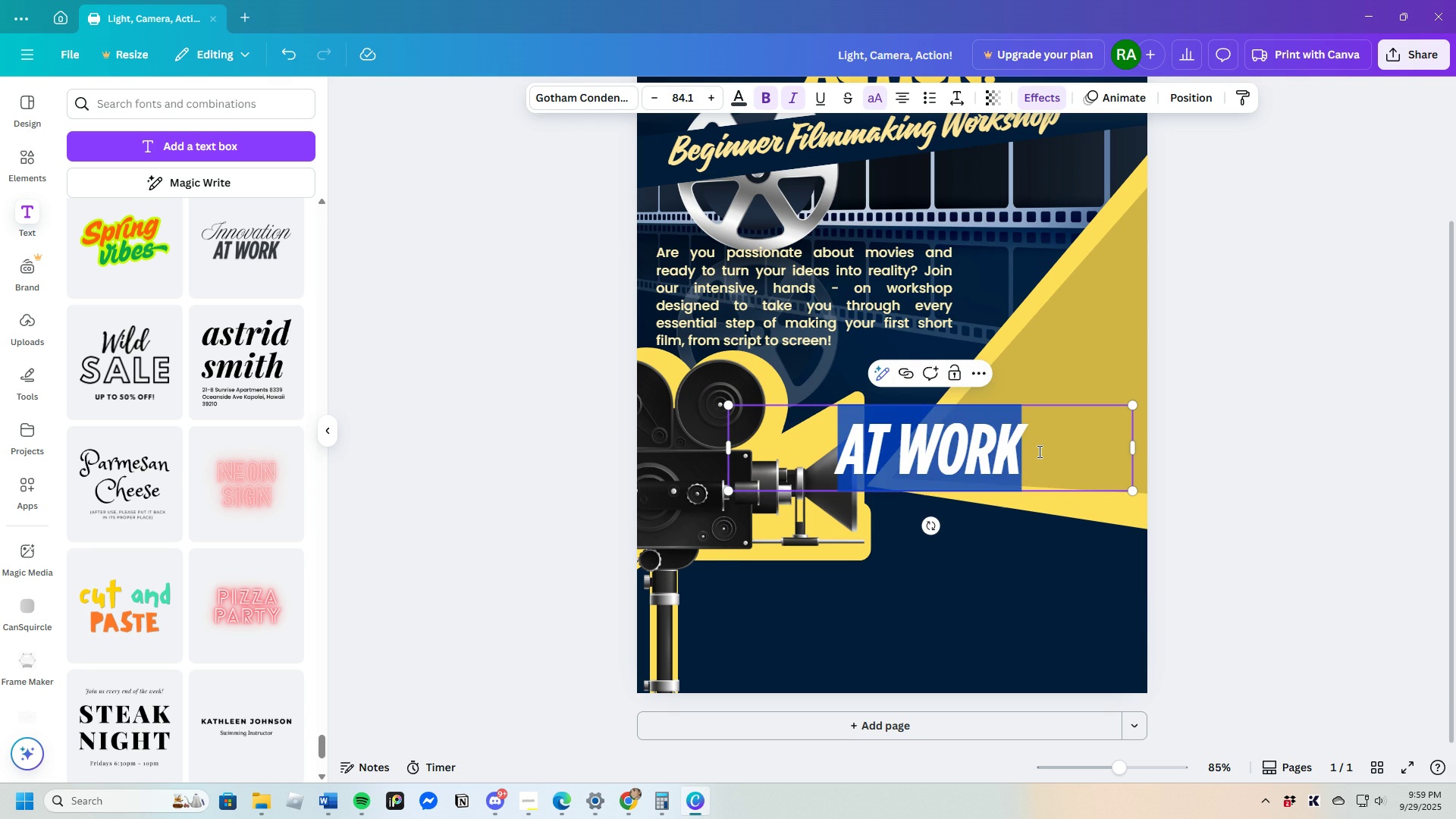 
left_click([1038, 451])
 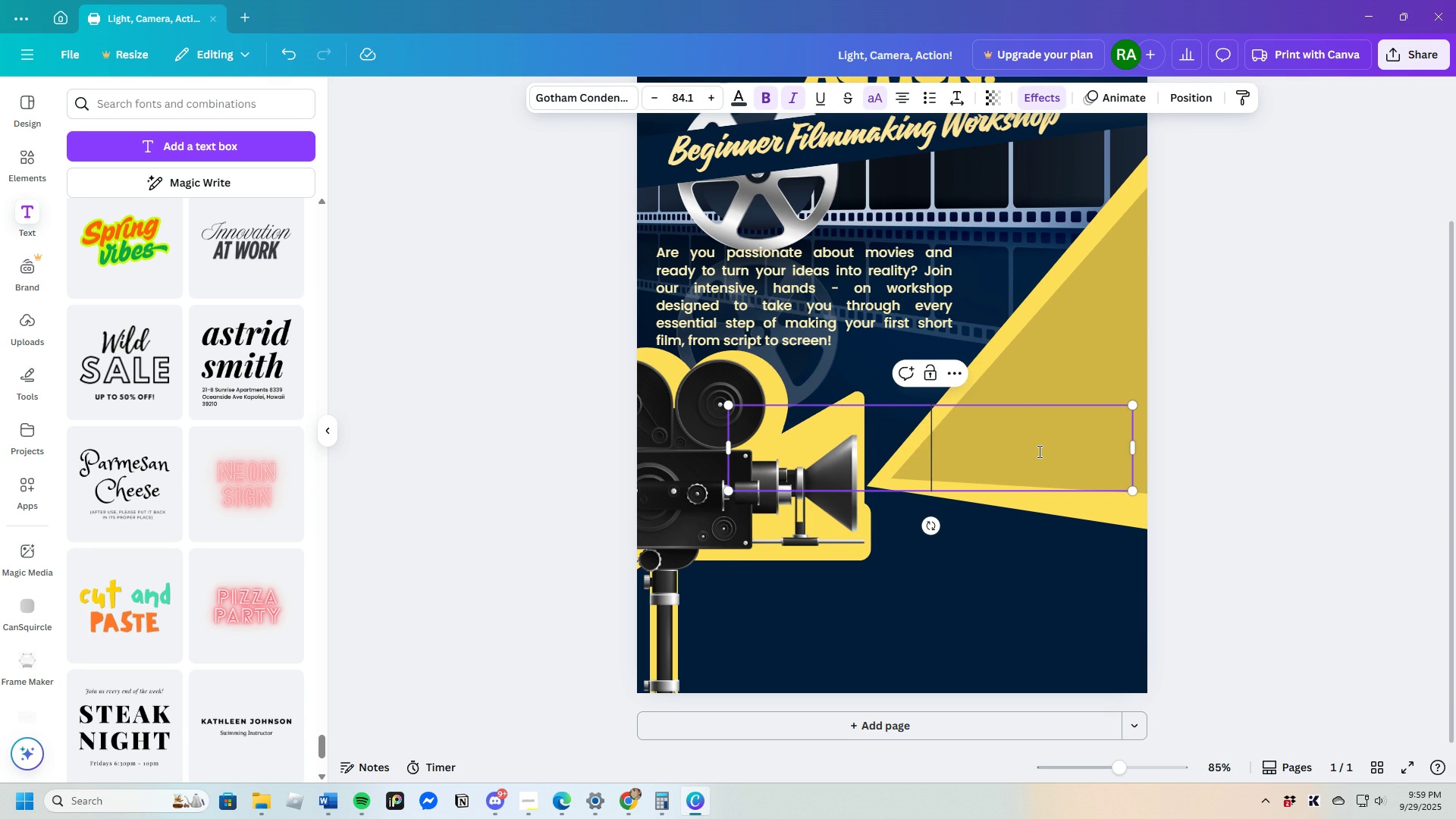 
key(Backspace)
type(Np)
key(Backspace)
type(ovember 1)